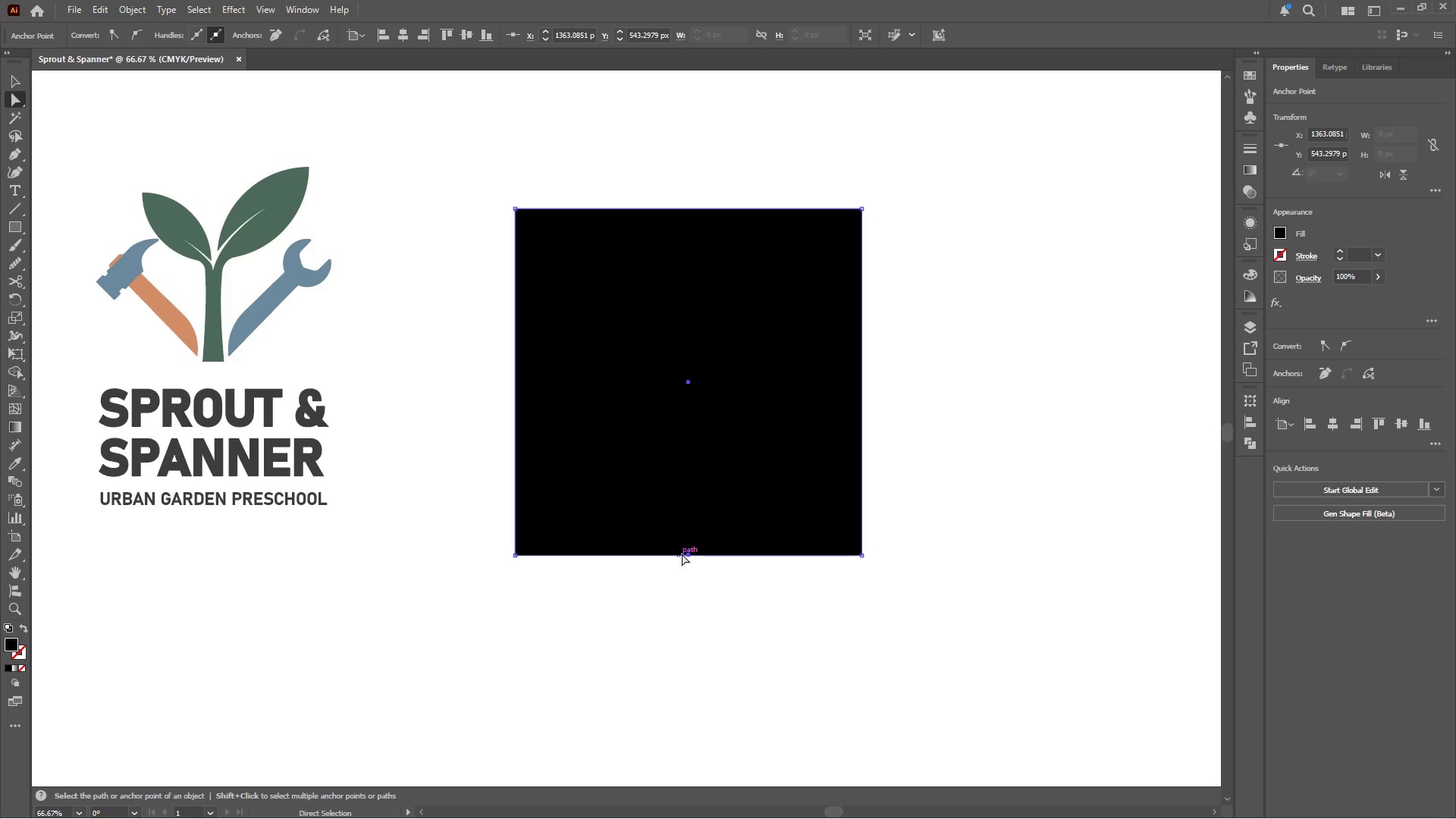 
left_click_drag(start_coordinate=[689, 555], to_coordinate=[688, 636])
 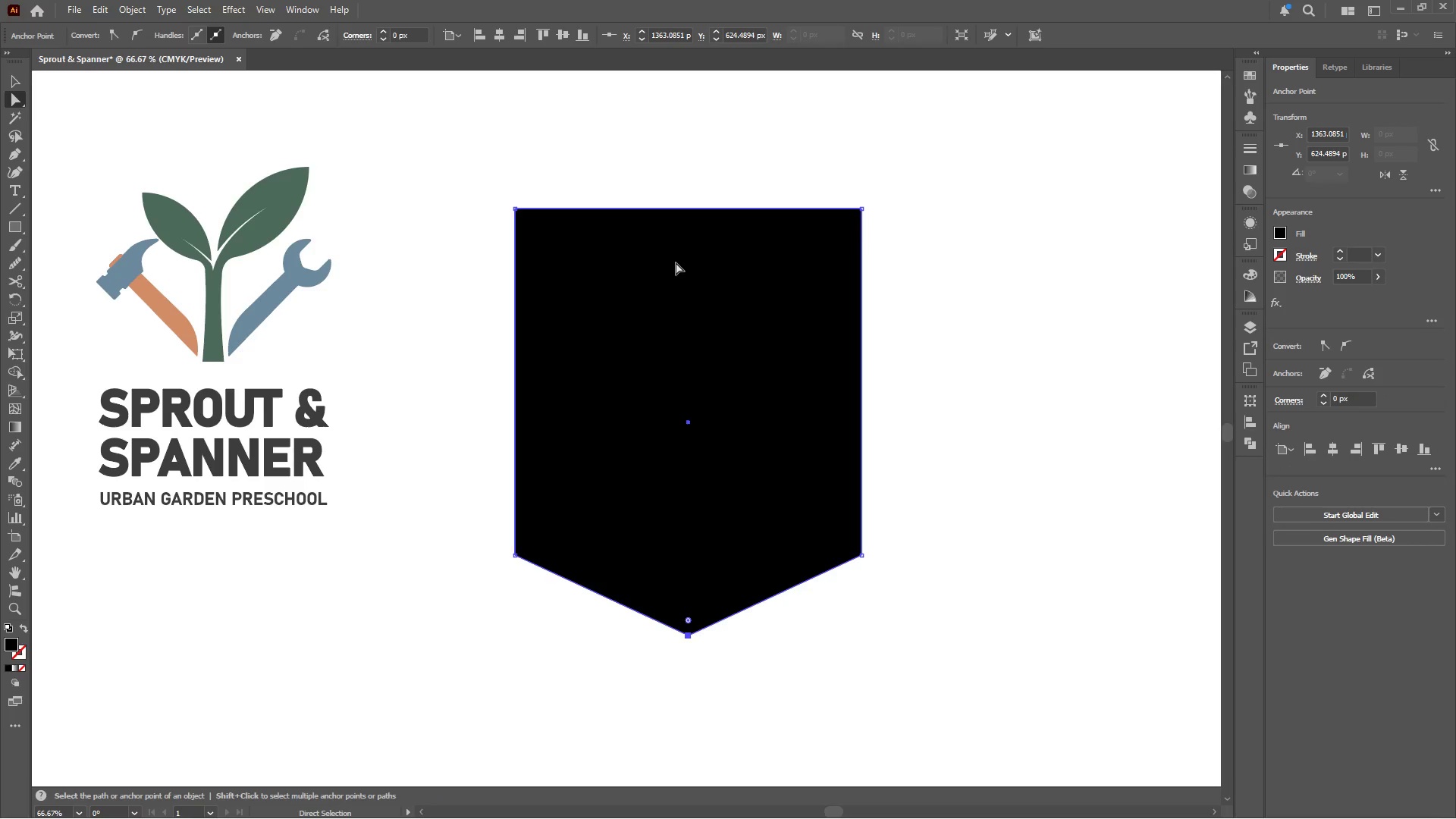 
hold_key(key=ShiftLeft, duration=2.61)
 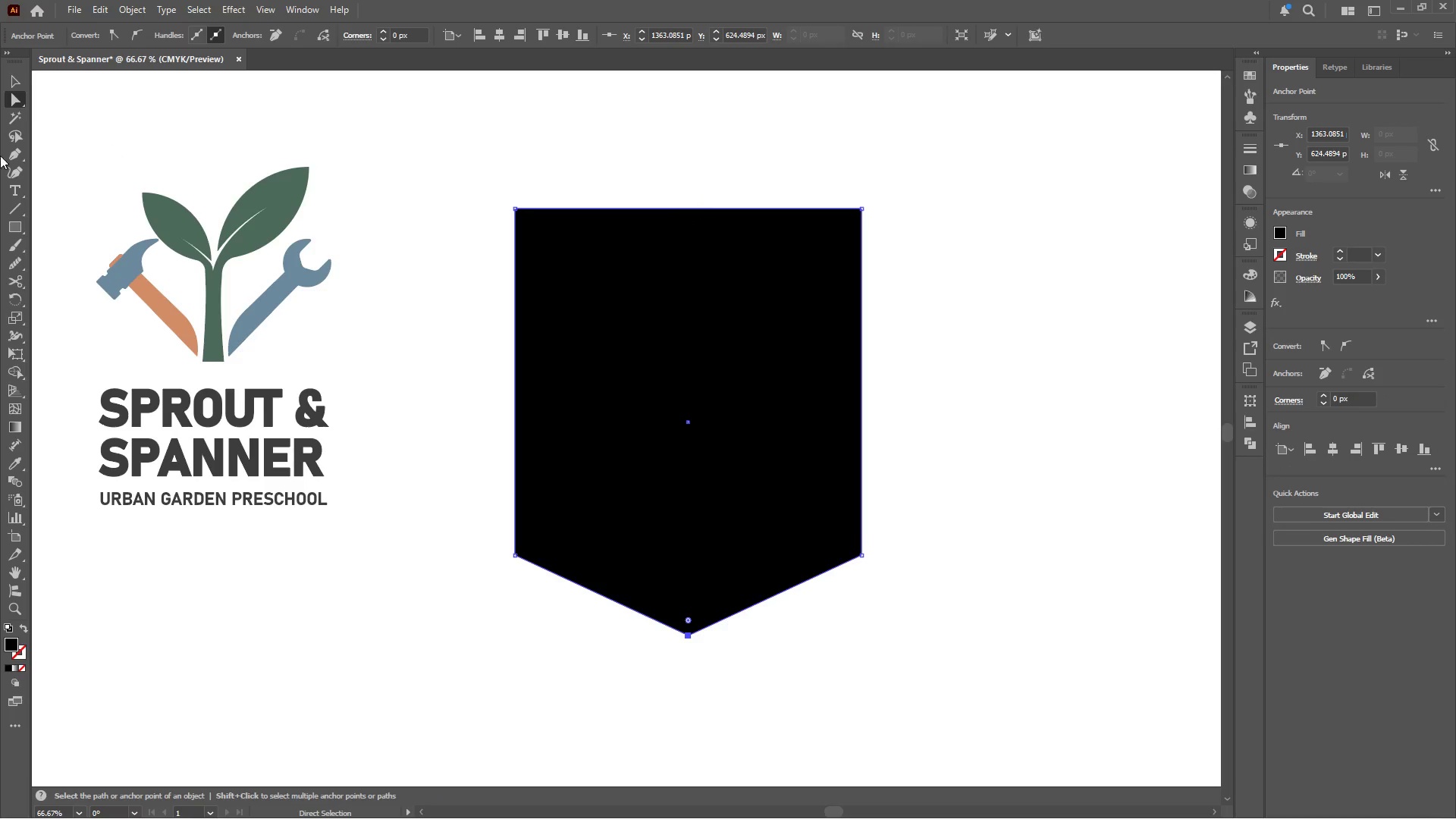 
left_click([17, 170])
 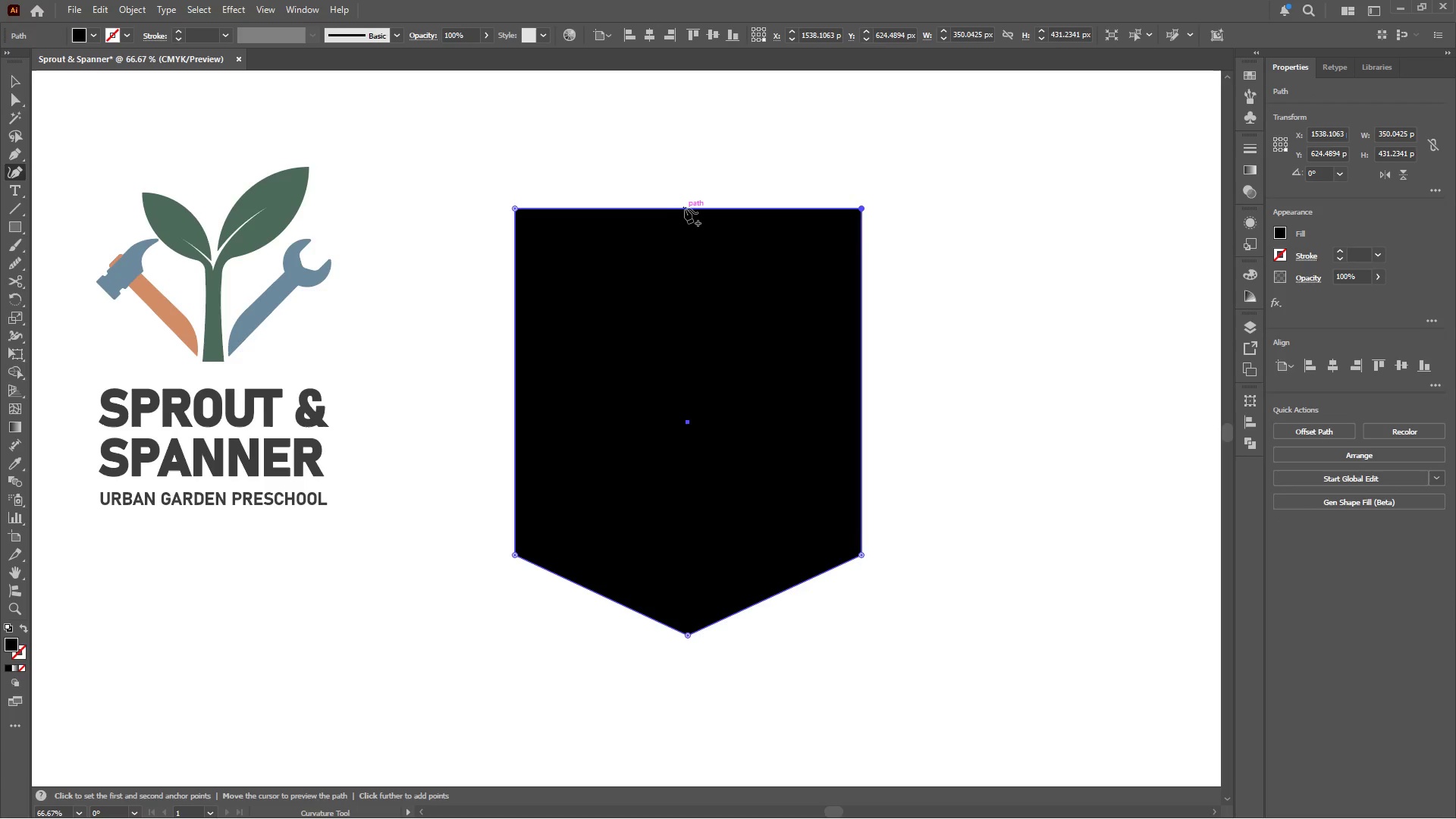 
left_click_drag(start_coordinate=[686, 209], to_coordinate=[687, 193])
 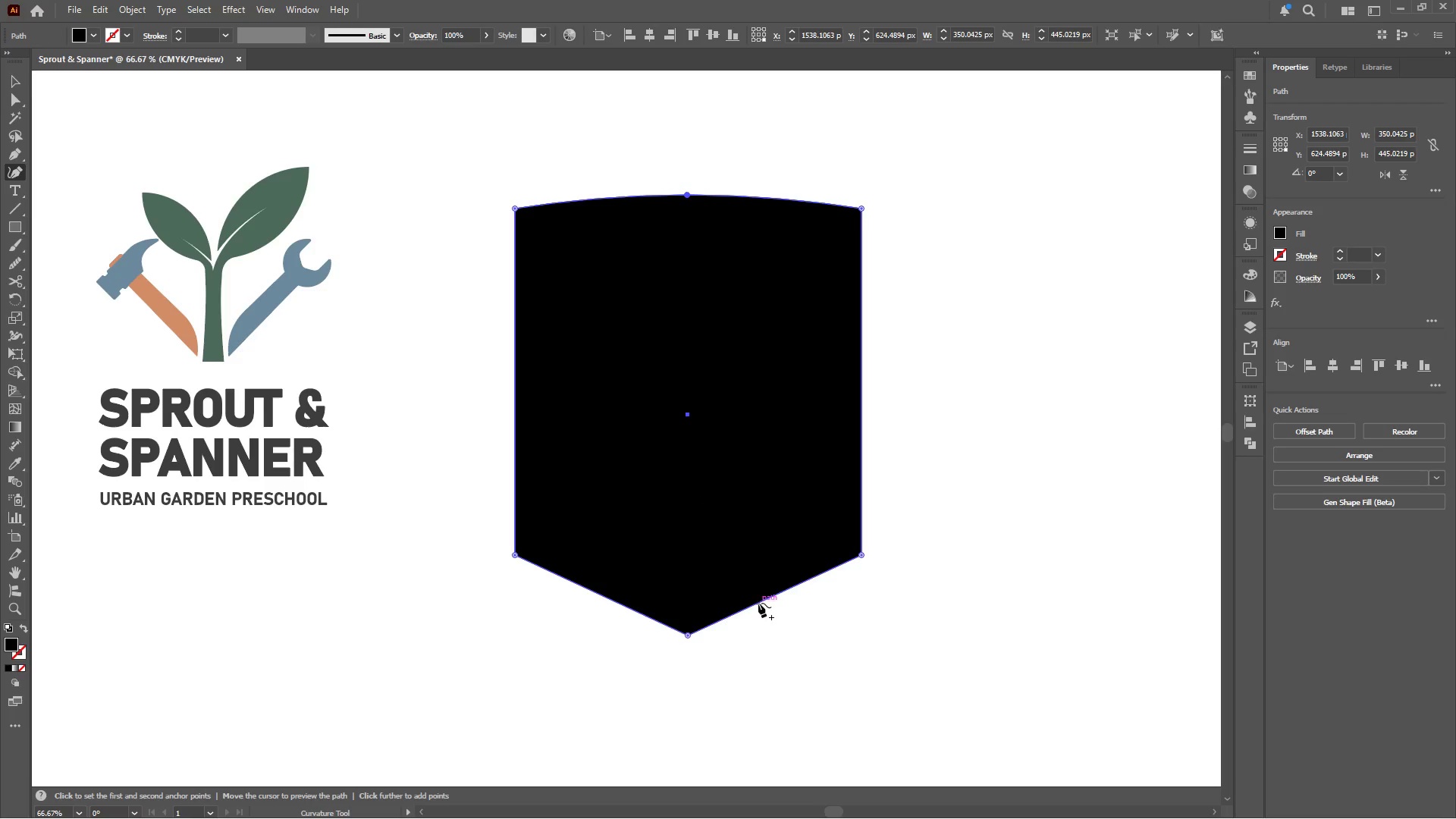 
left_click_drag(start_coordinate=[764, 599], to_coordinate=[779, 604])
 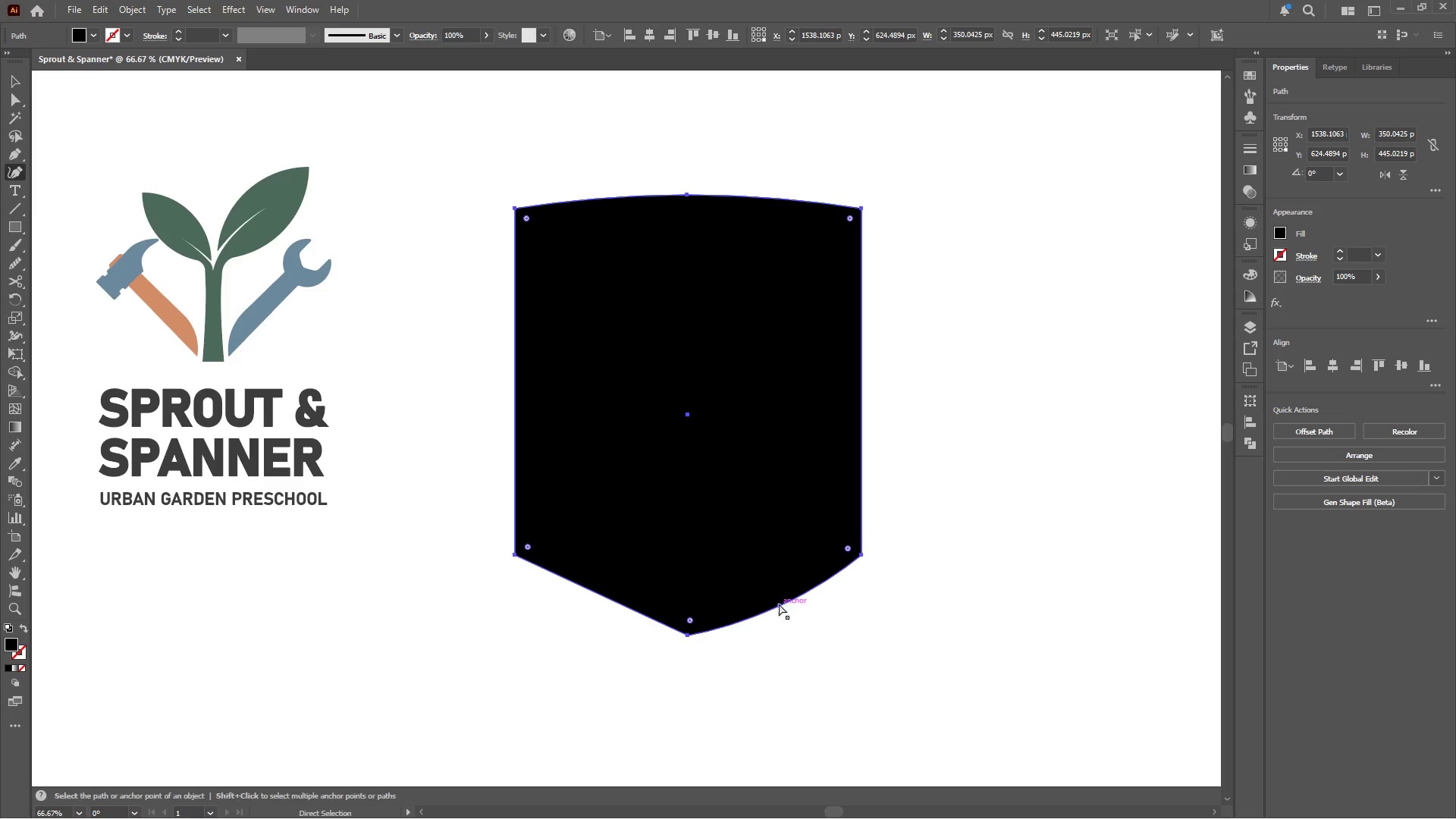 
hold_key(key=ControlLeft, duration=0.94)
 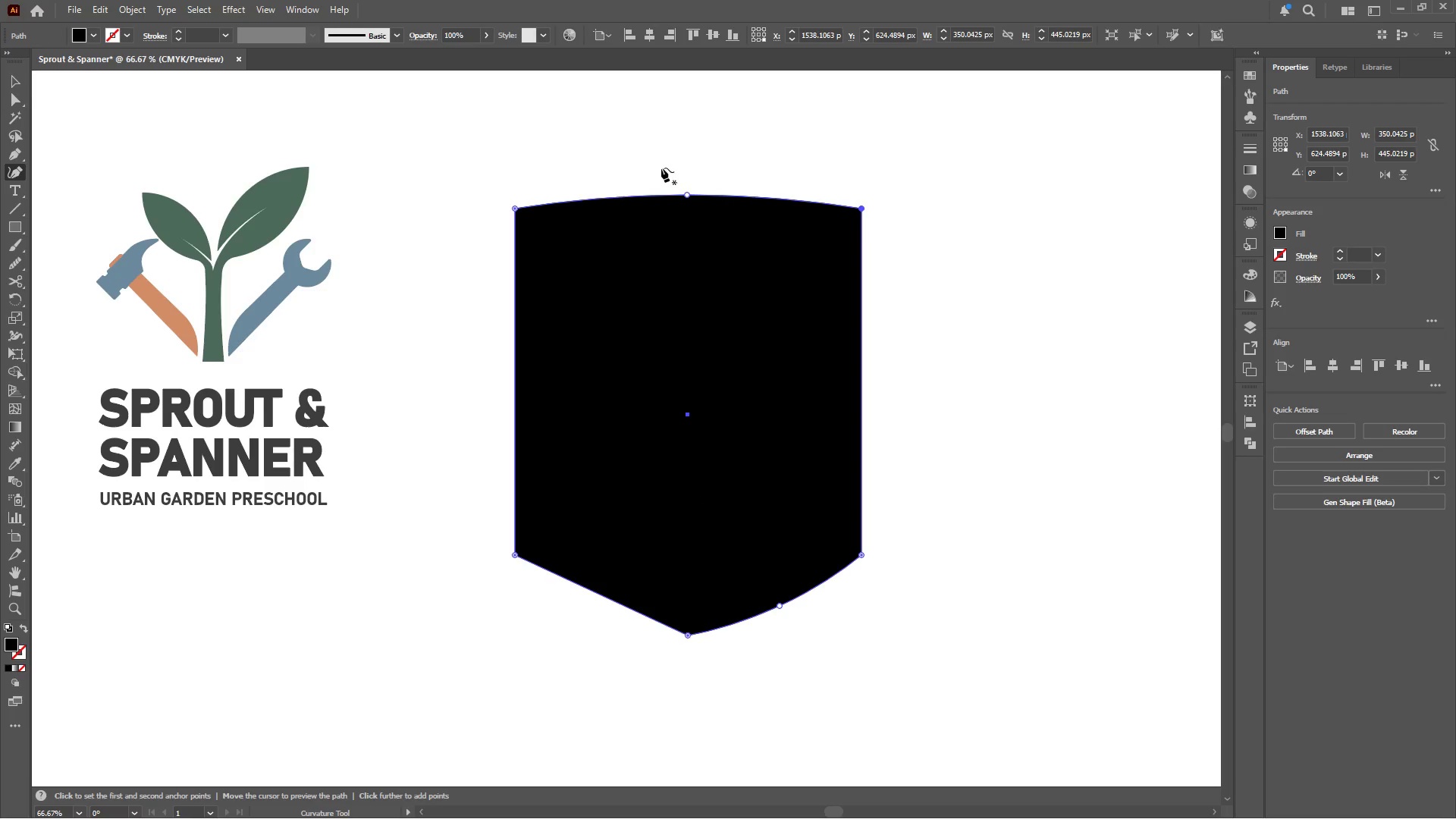 
left_click_drag(start_coordinate=[686, 193], to_coordinate=[687, 182])
 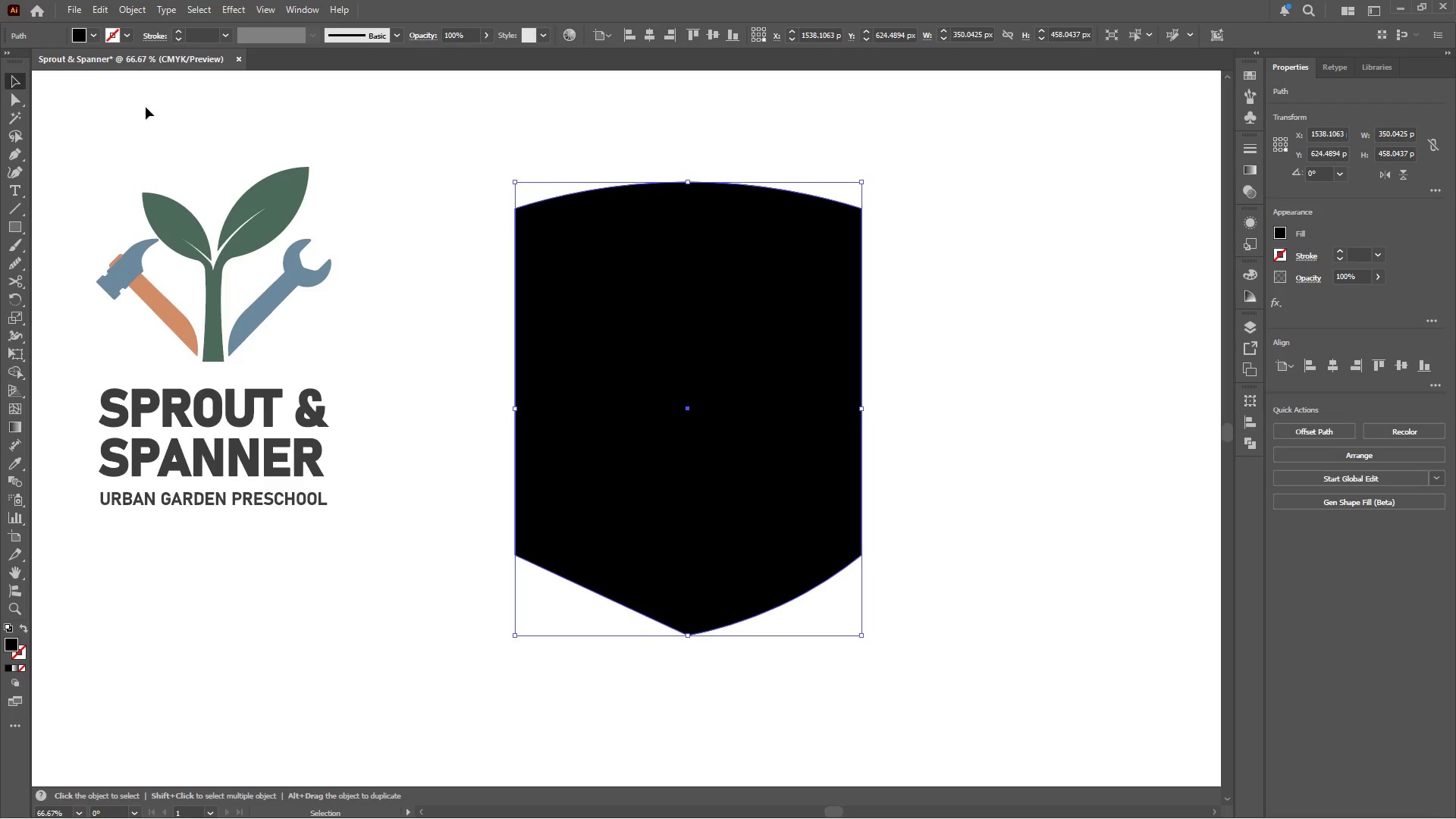 
double_click([447, 149])
 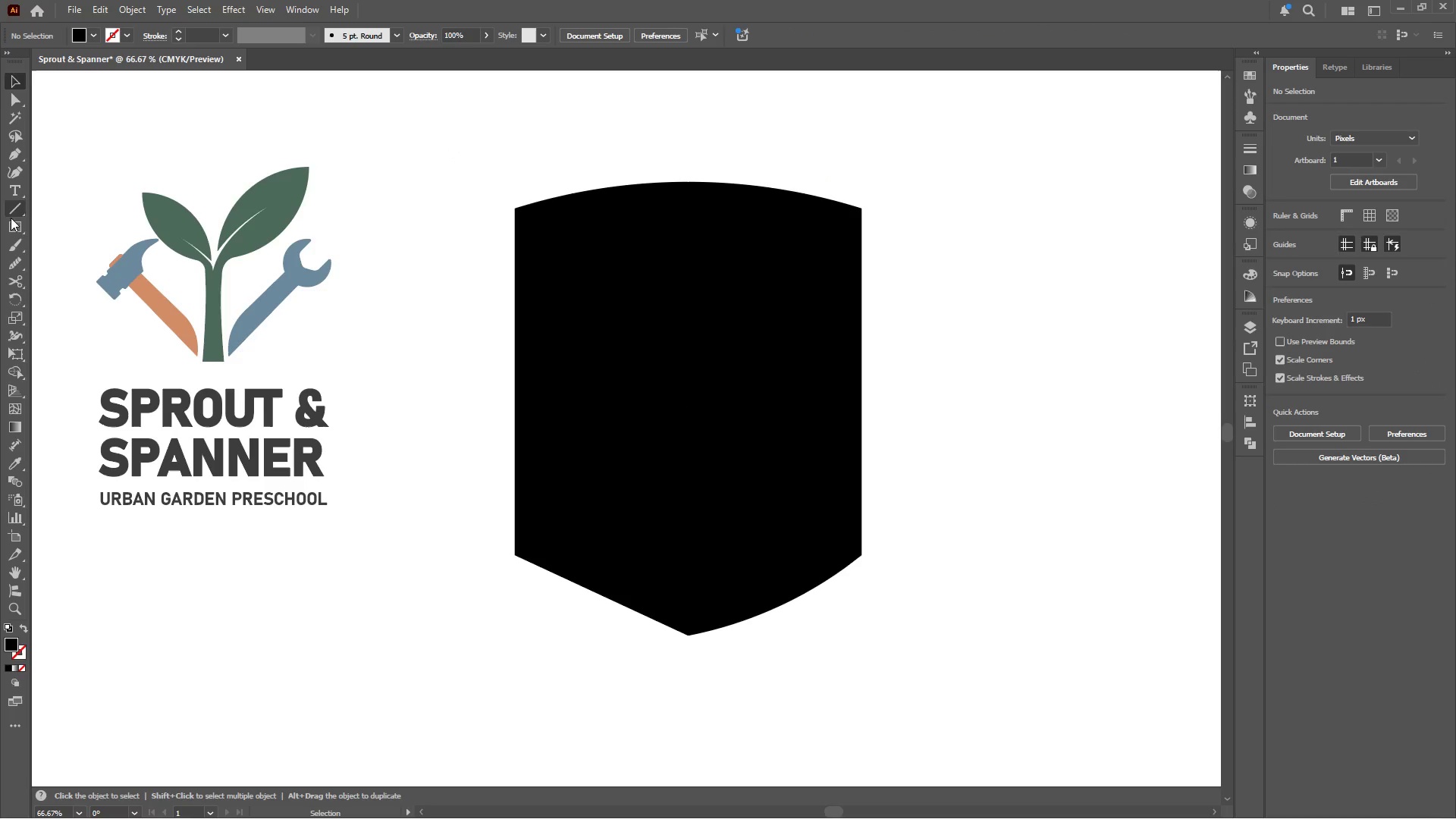 
left_click_drag(start_coordinate=[11, 227], to_coordinate=[17, 227])
 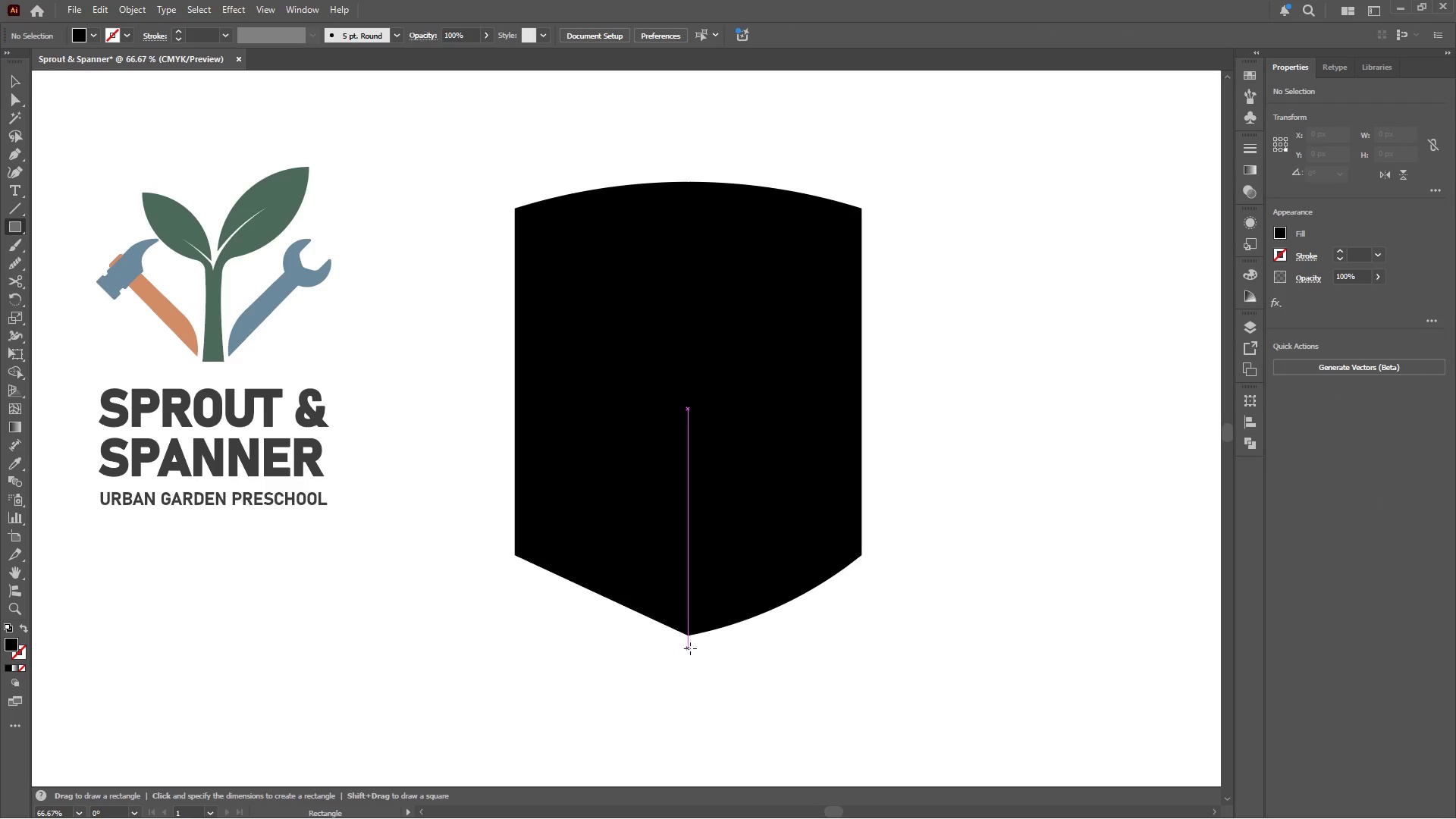 
left_click_drag(start_coordinate=[690, 648], to_coordinate=[480, 130])
 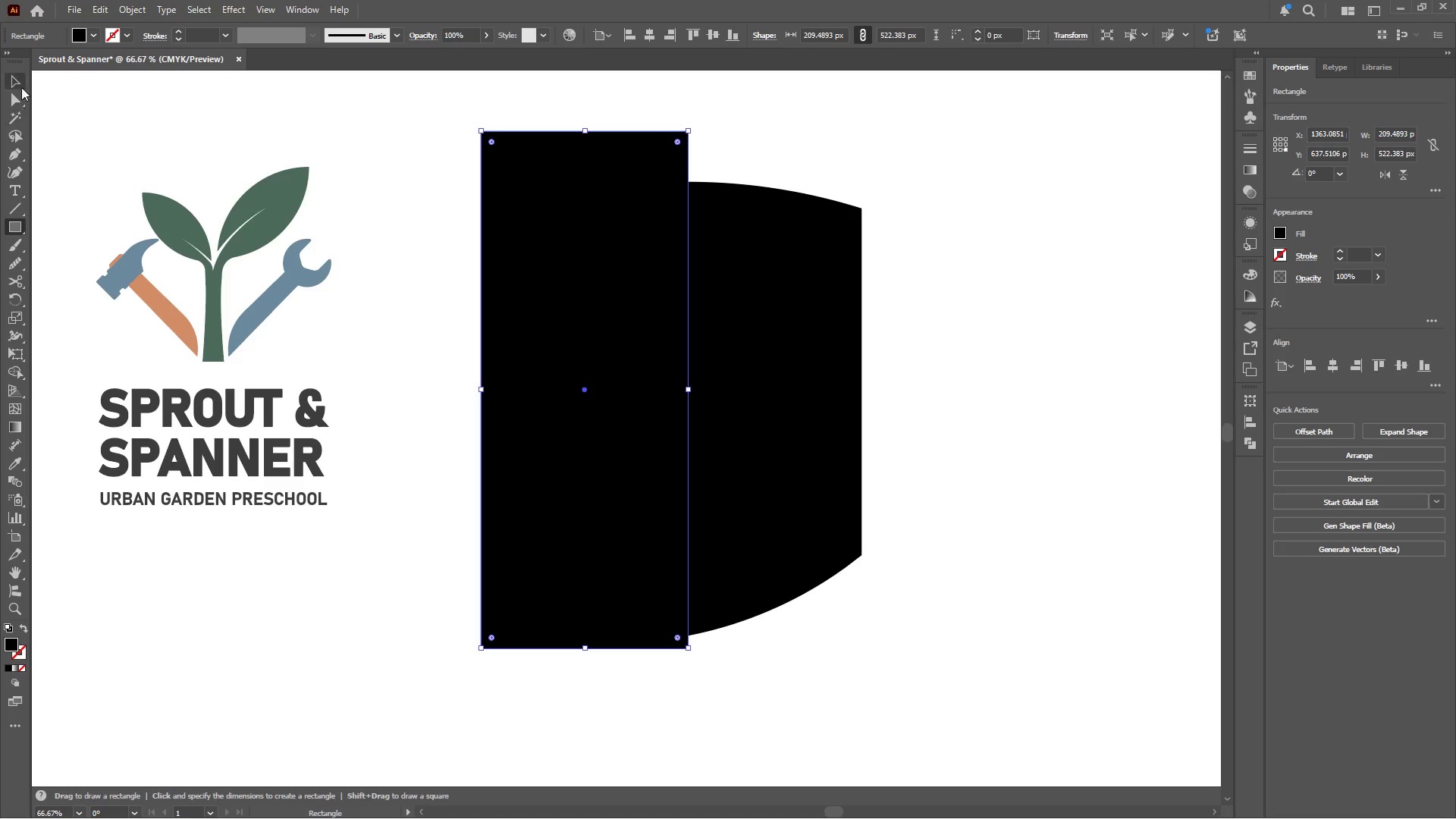 
left_click_drag(start_coordinate=[17, 76], to_coordinate=[19, 80])
 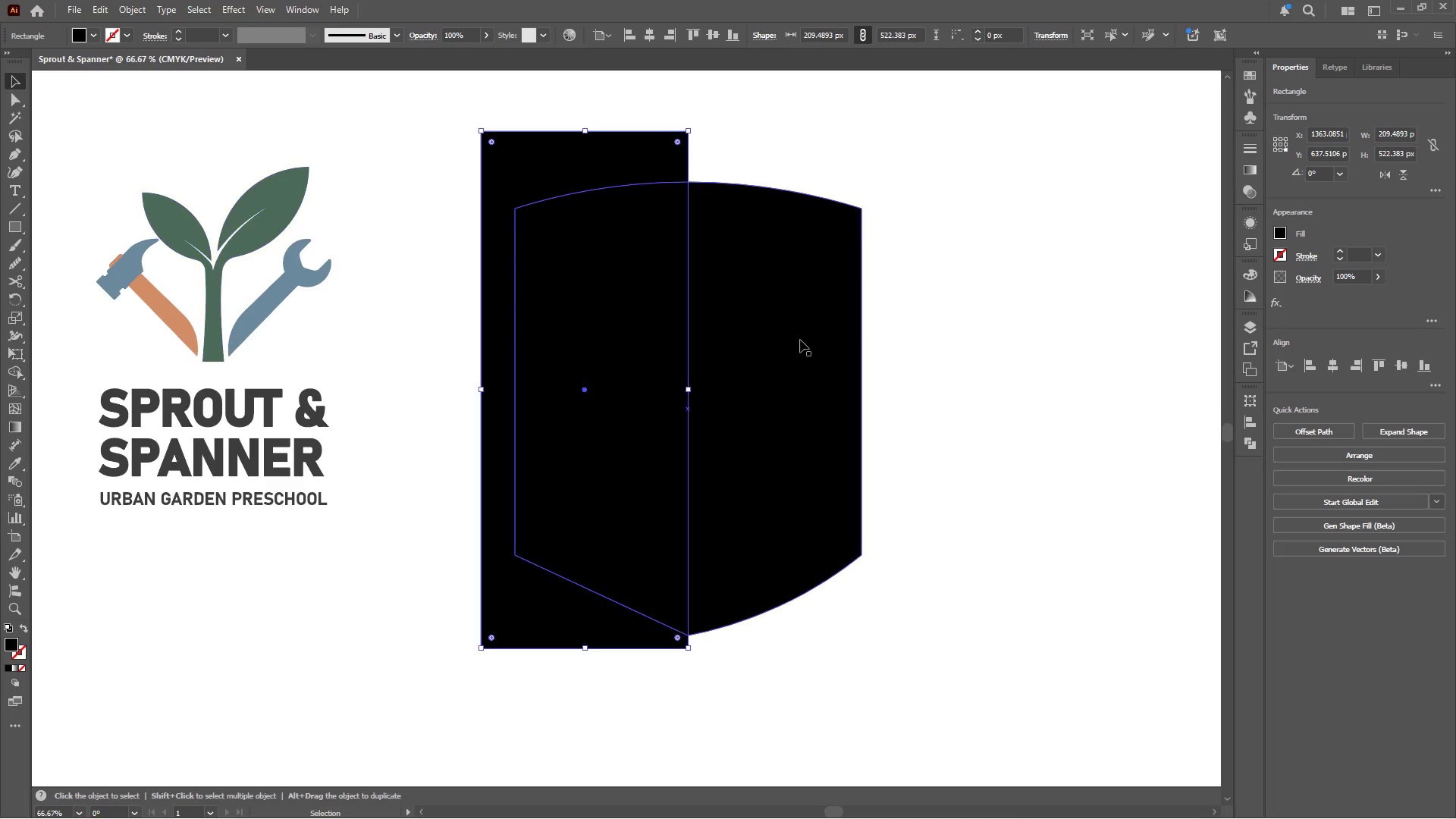 
hold_key(key=ShiftLeft, duration=0.38)
 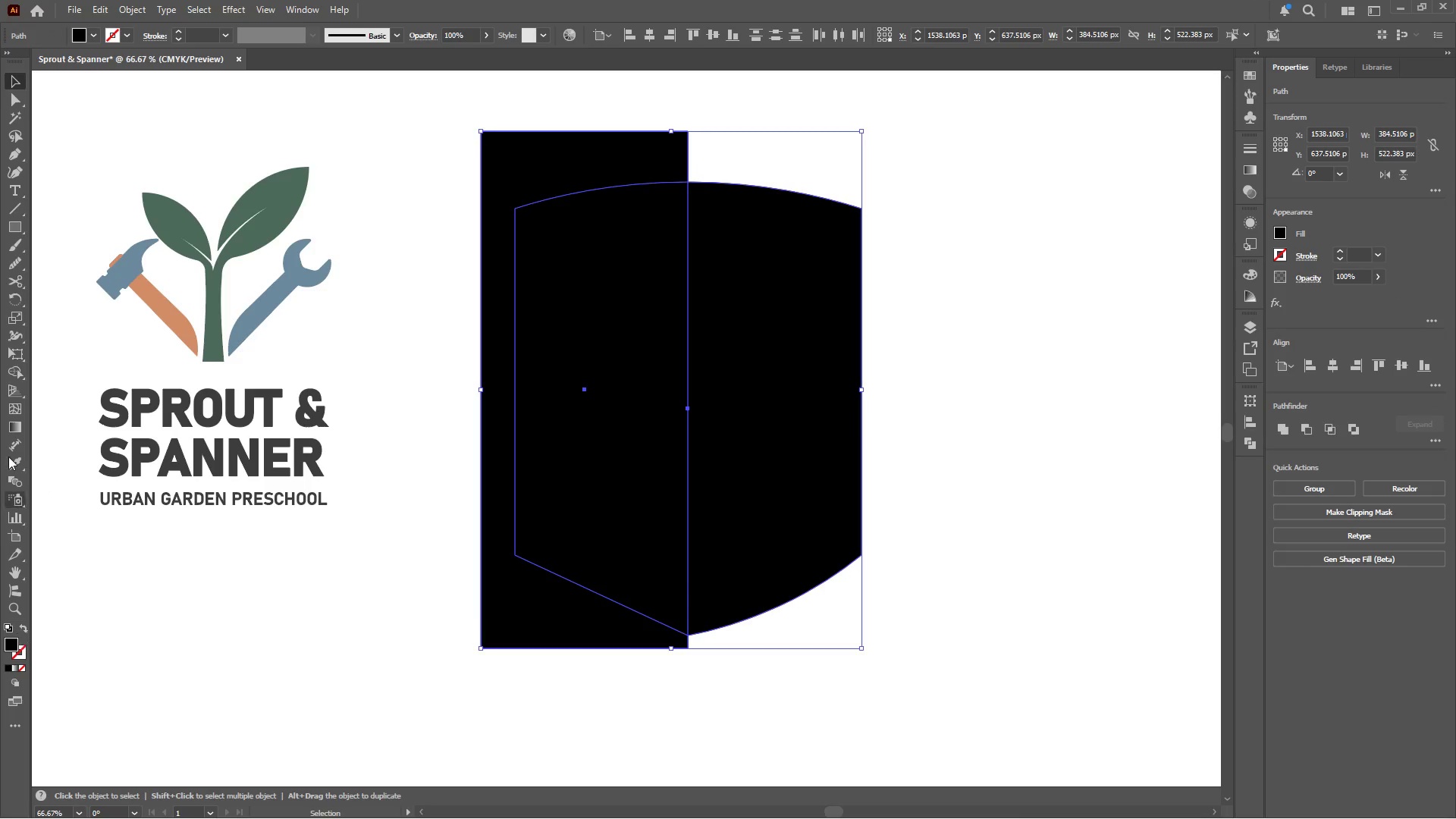 
left_click([15, 375])
 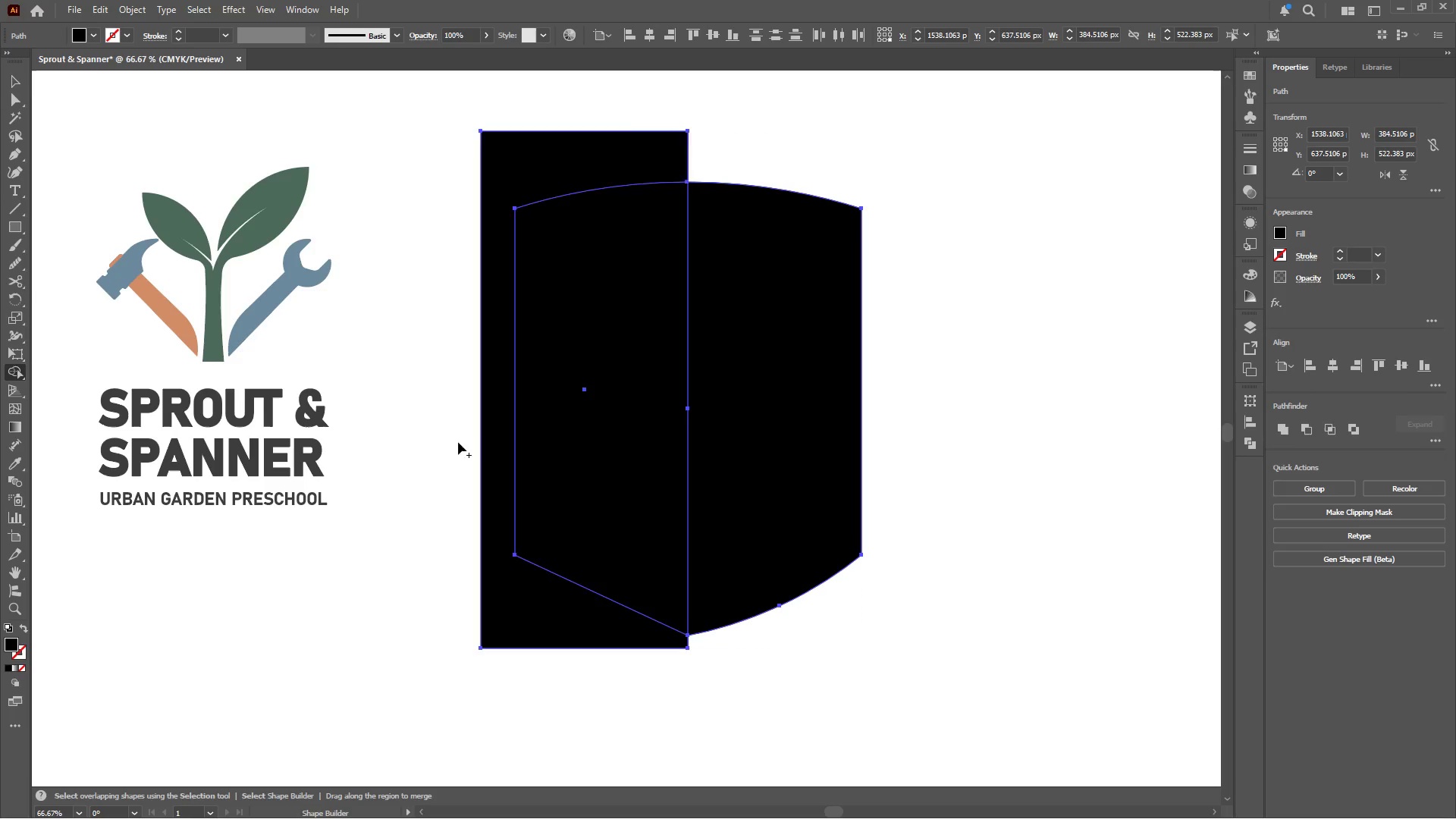 
hold_key(key=AltLeft, duration=0.88)
left_click_drag(start_coordinate=[577, 436], to_coordinate=[495, 478])
 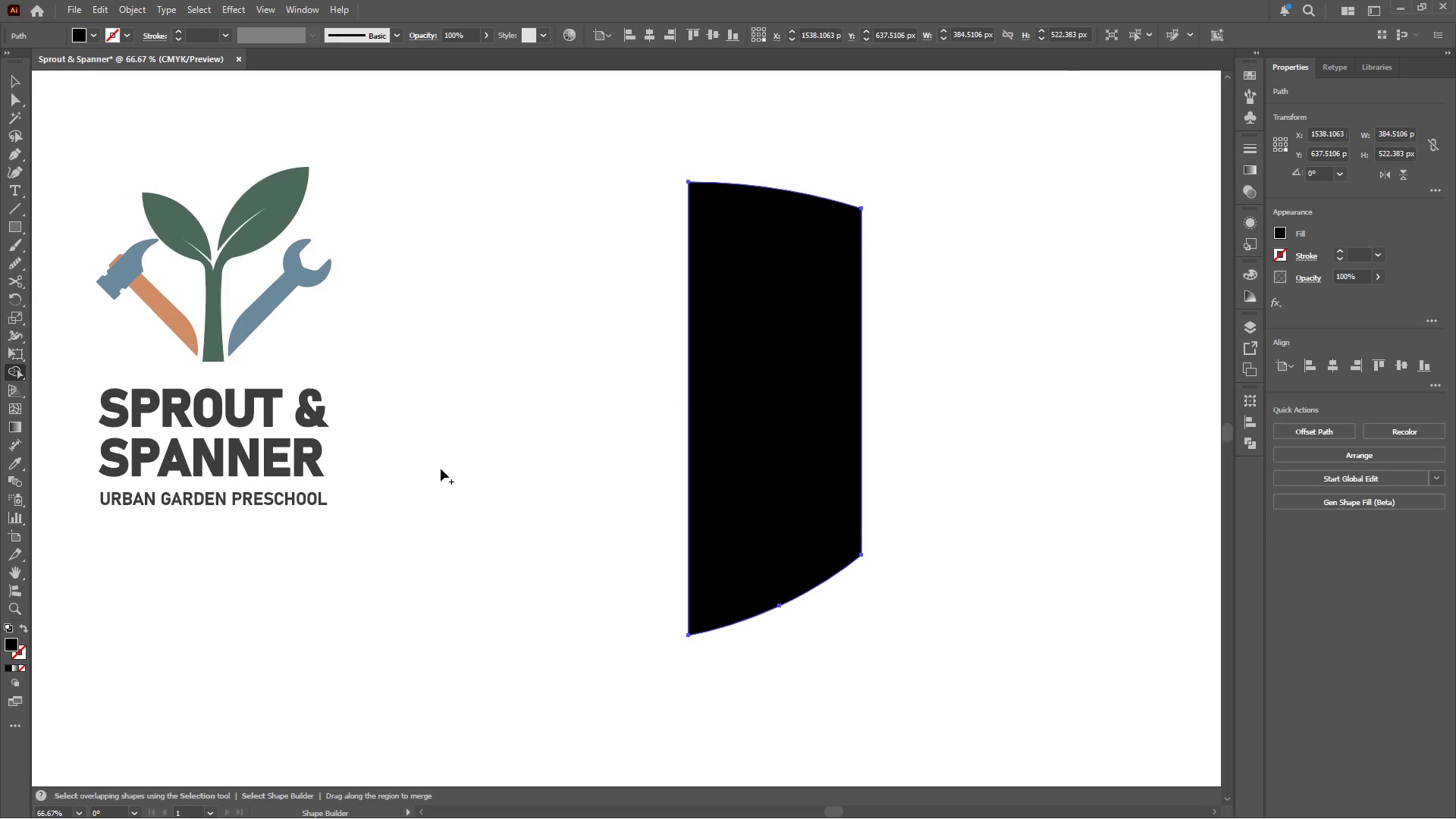 
key(Alt+Tab)